 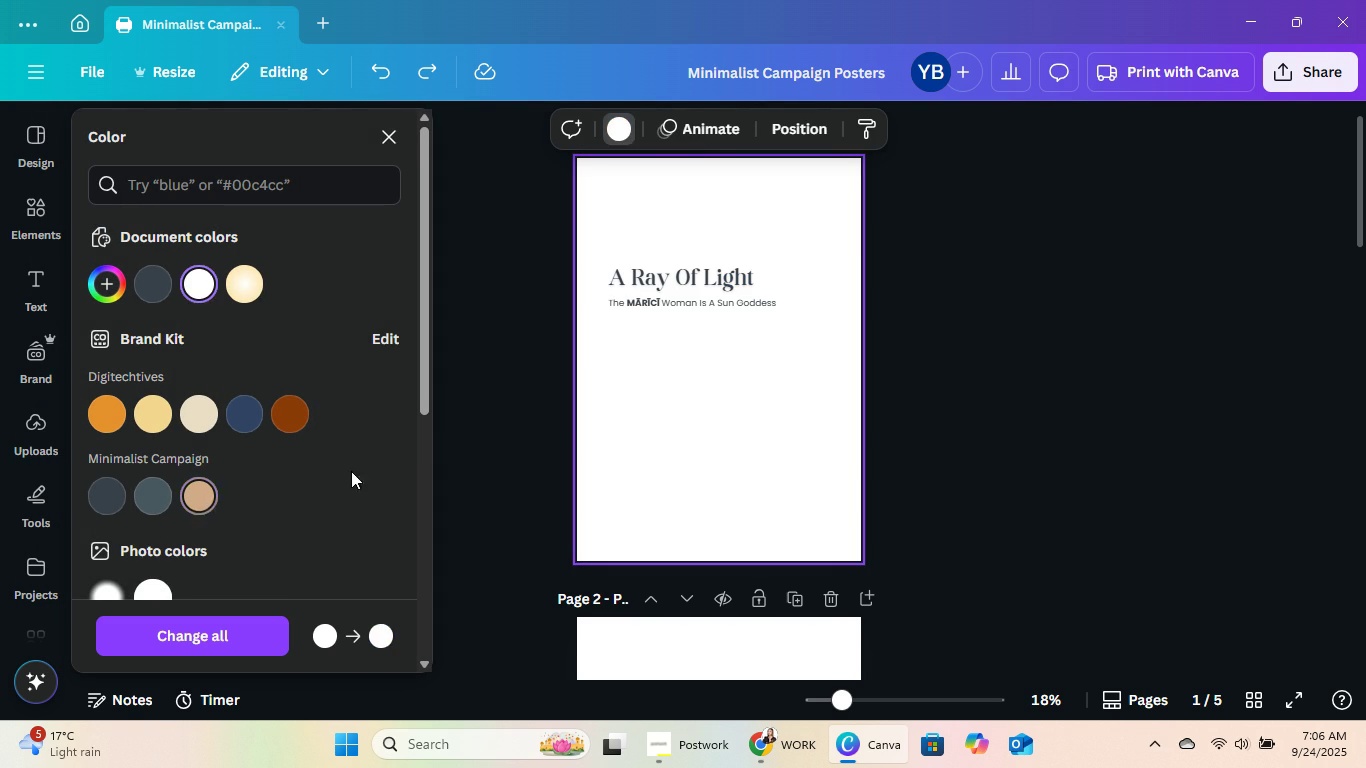 
left_click([693, 391])
 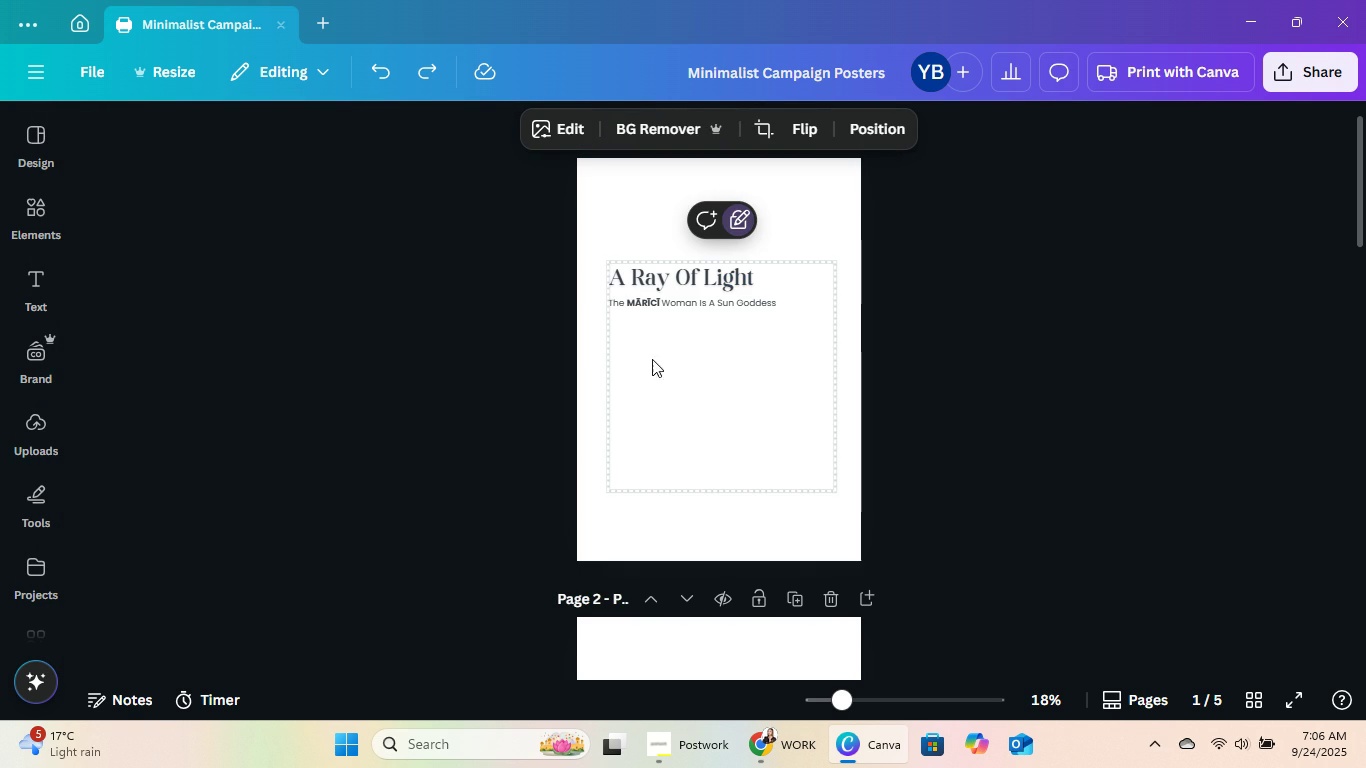 
key(Backspace)
 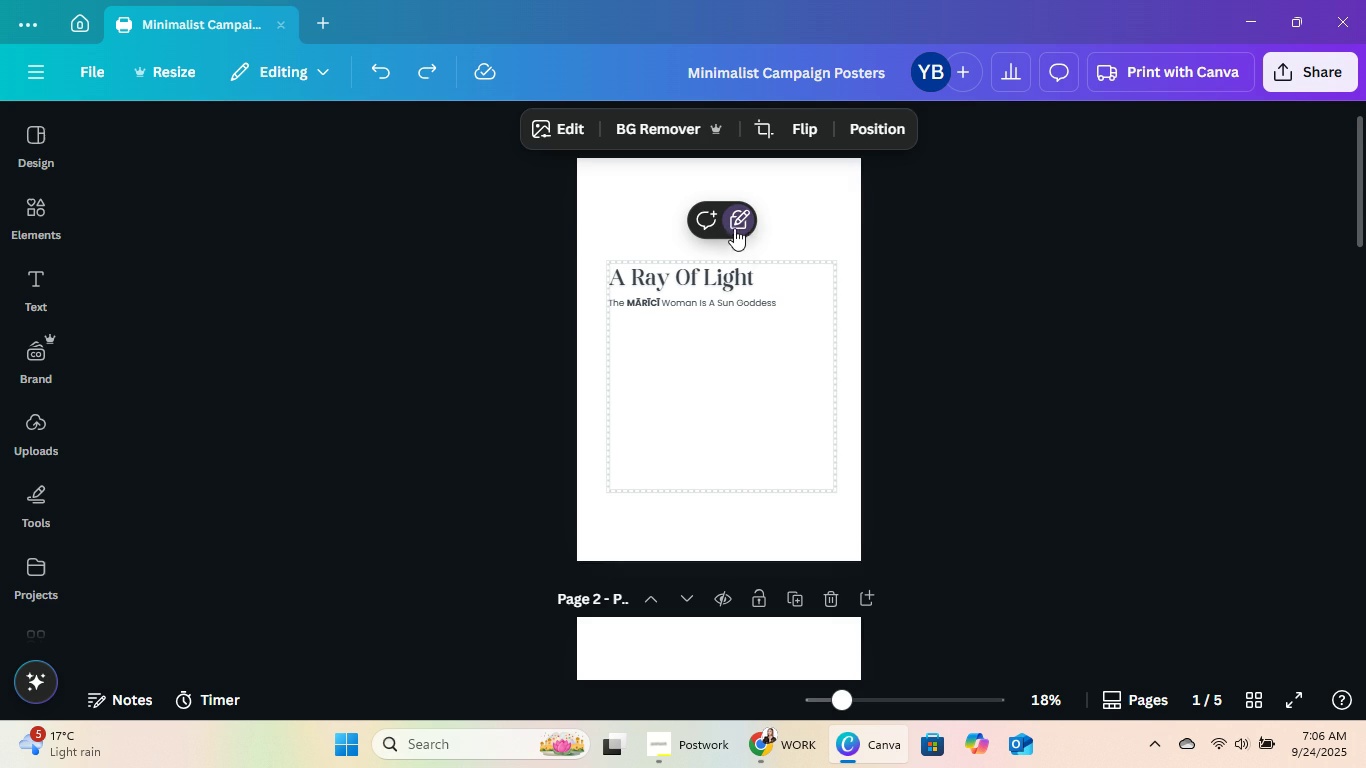 
double_click([736, 225])
 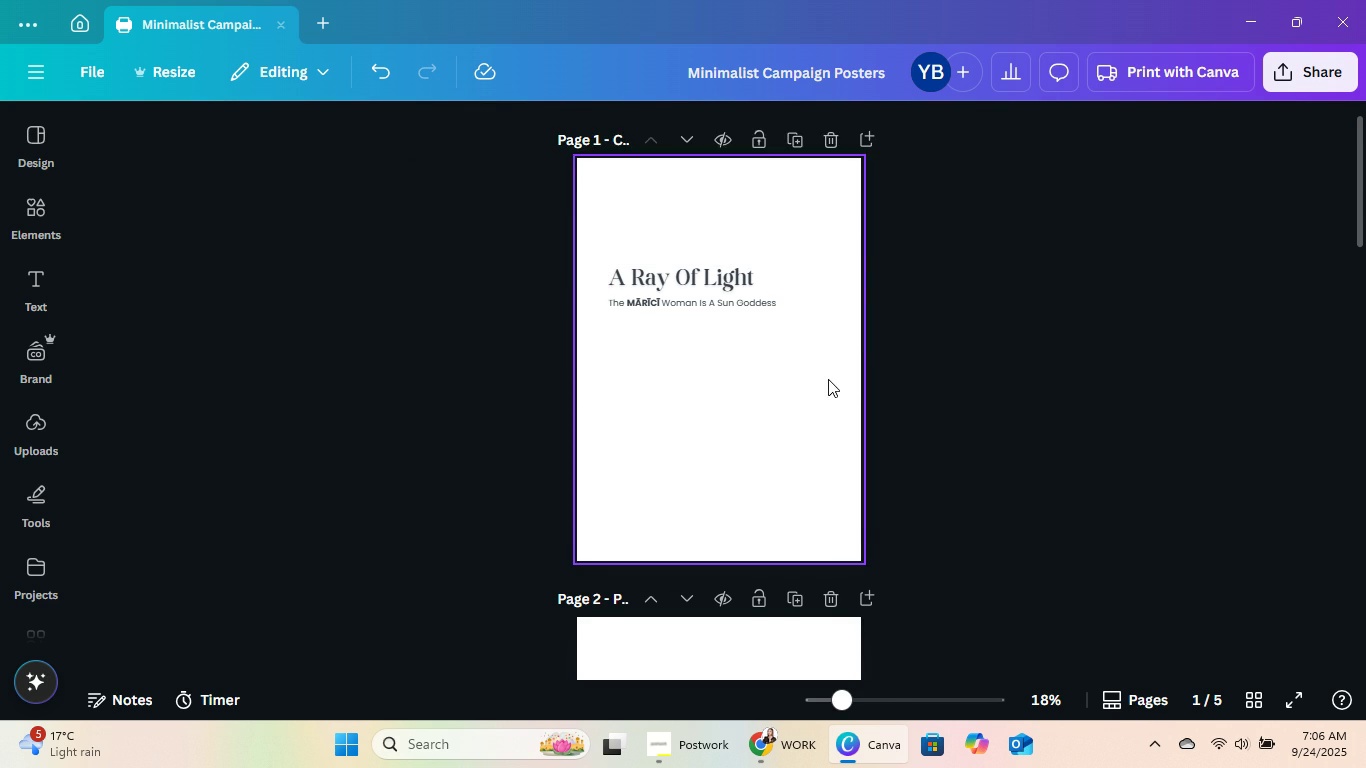 
key(Backspace)
 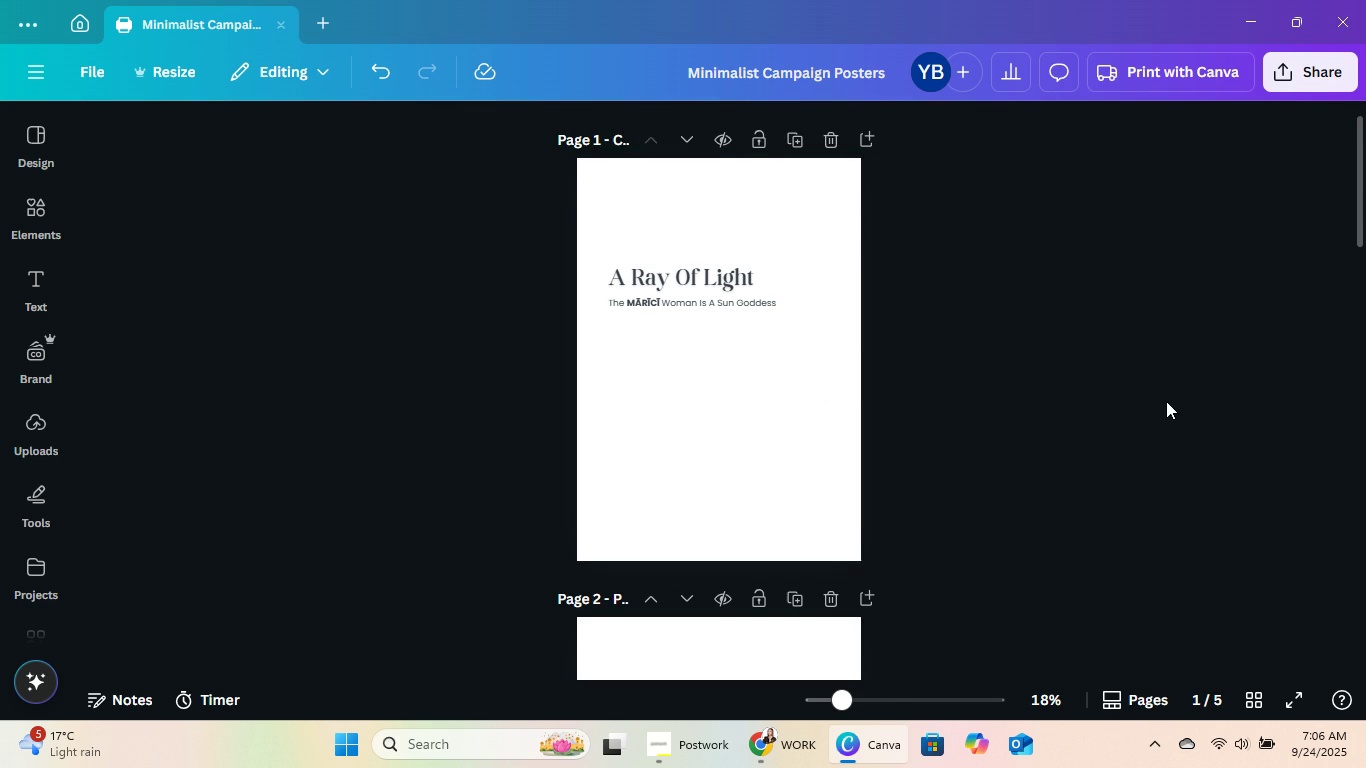 
left_click([1166, 401])
 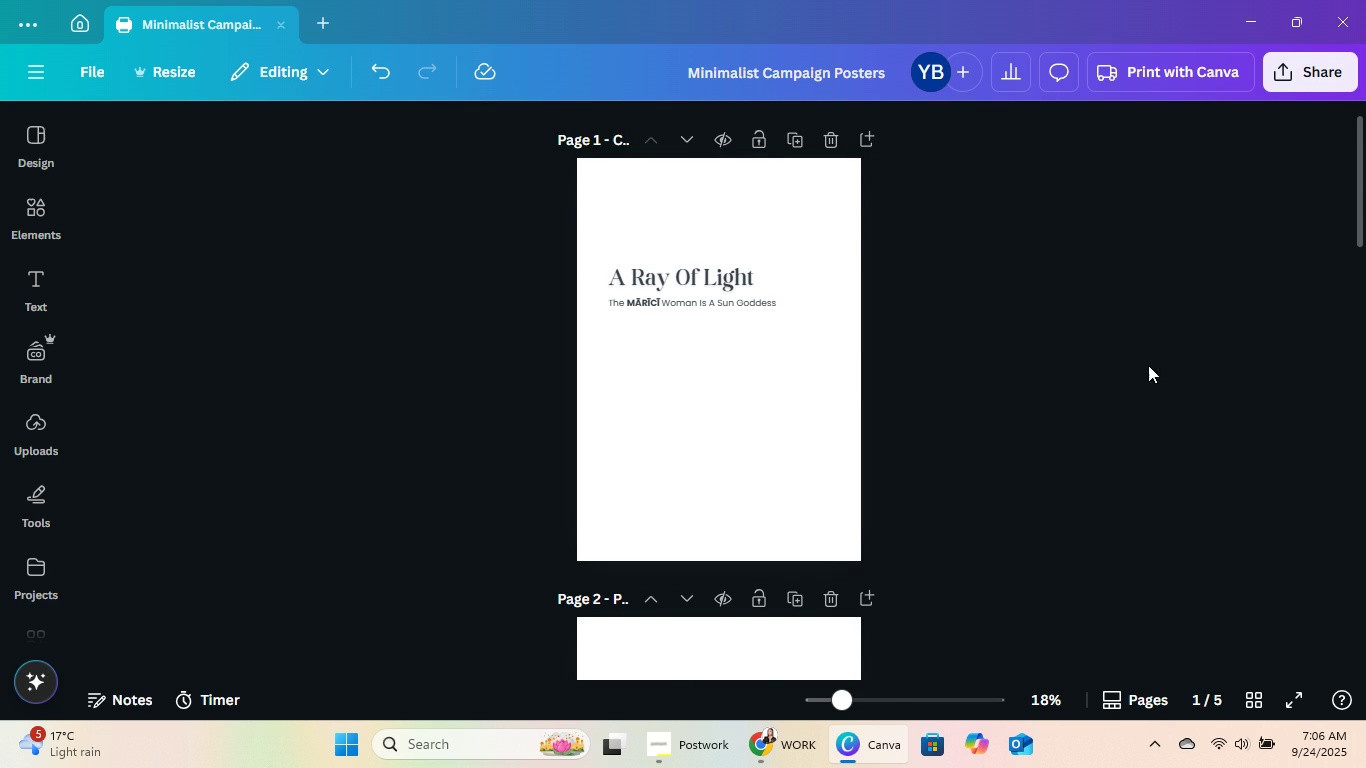 
scroll: coordinate [1132, 372], scroll_direction: down, amount: 1.0
 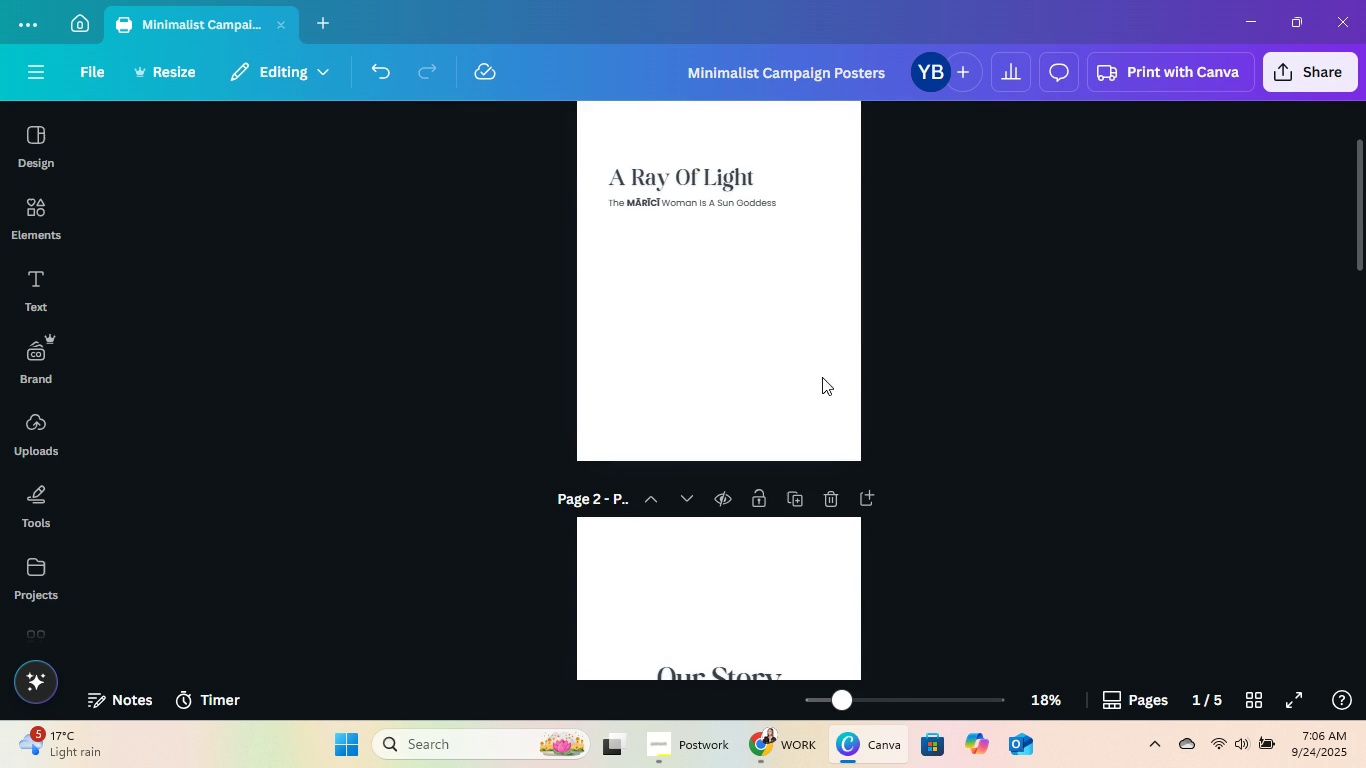 
left_click([819, 377])
 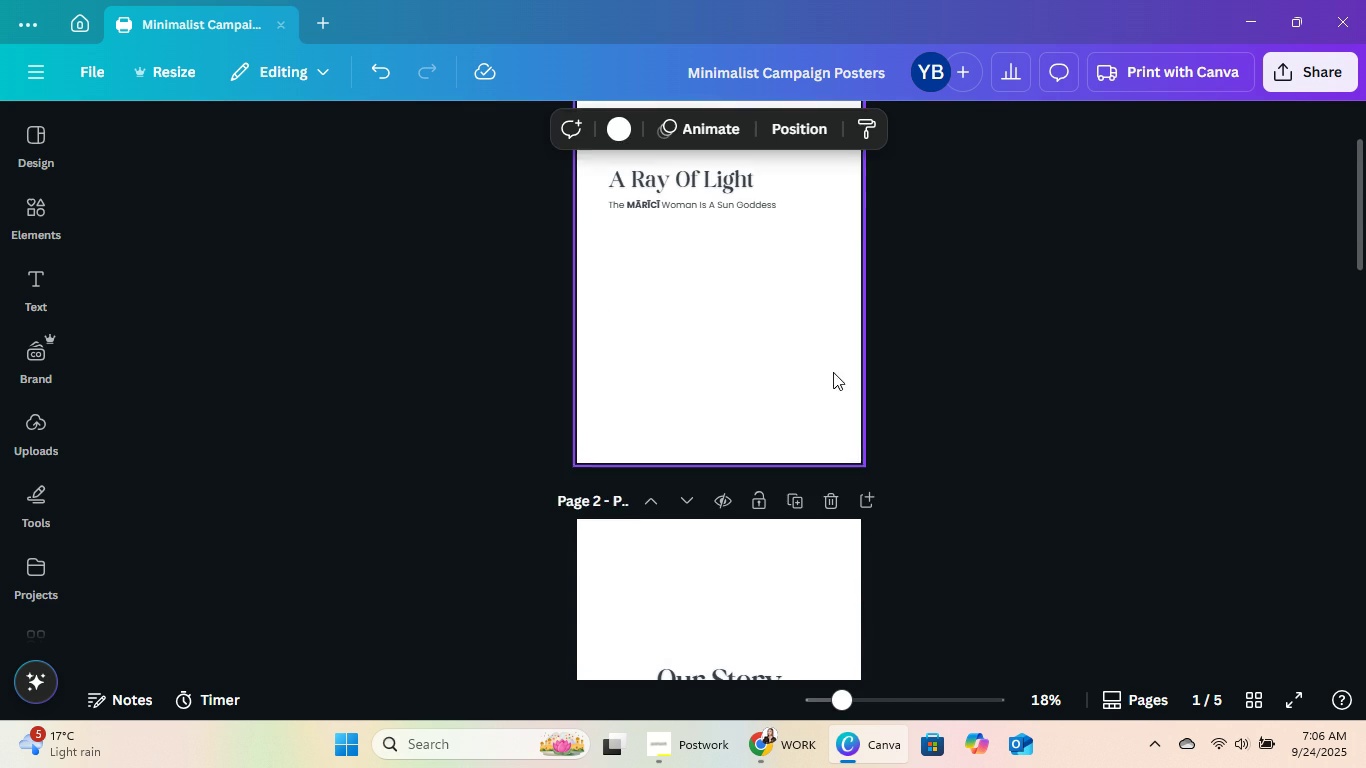 
scroll: coordinate [833, 372], scroll_direction: up, amount: 2.0
 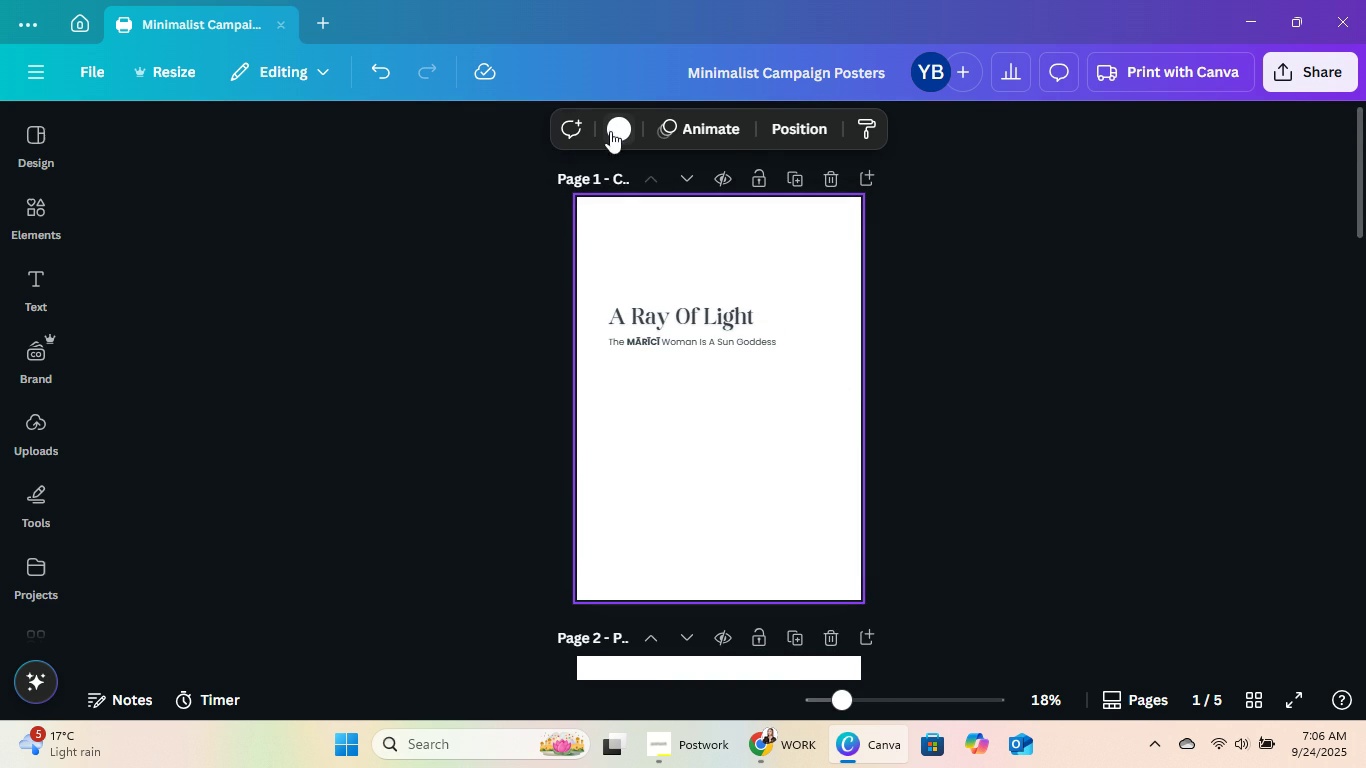 
left_click([610, 131])
 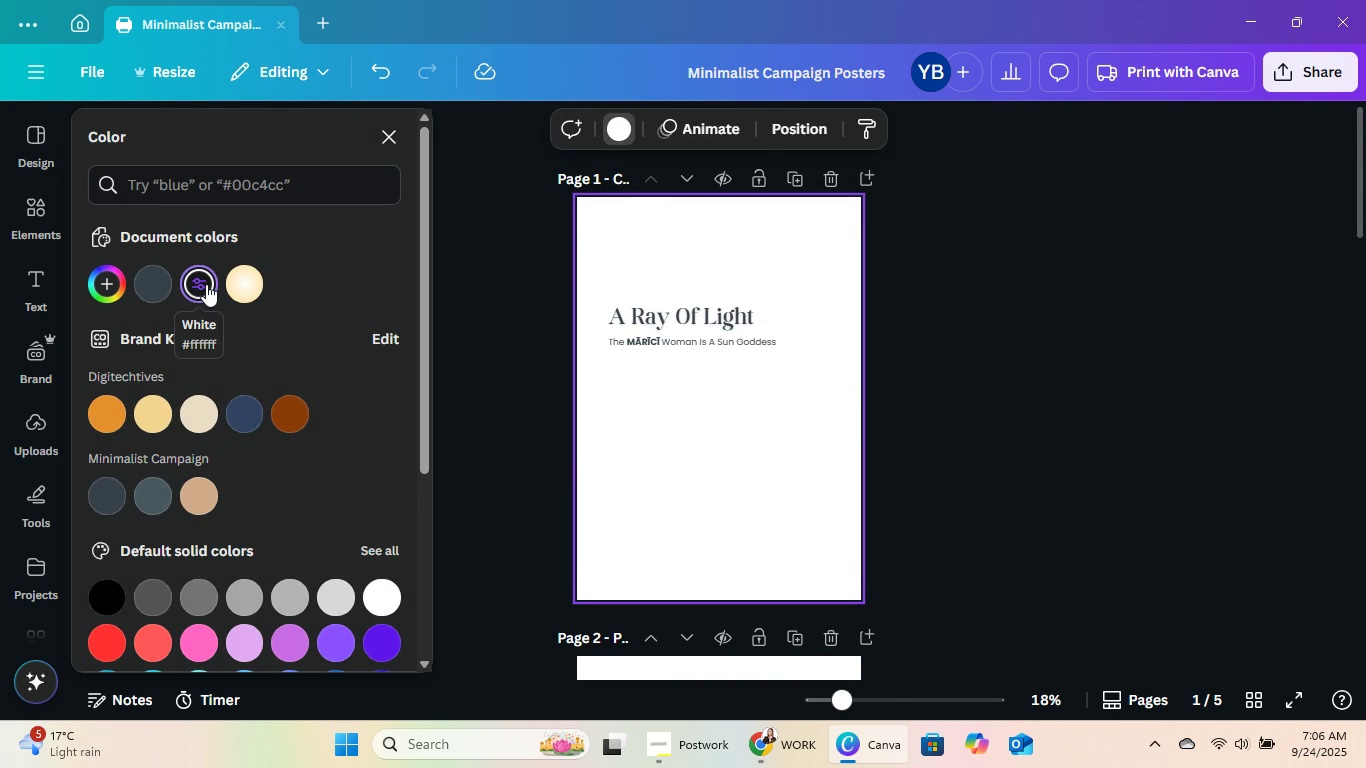 
left_click([206, 282])
 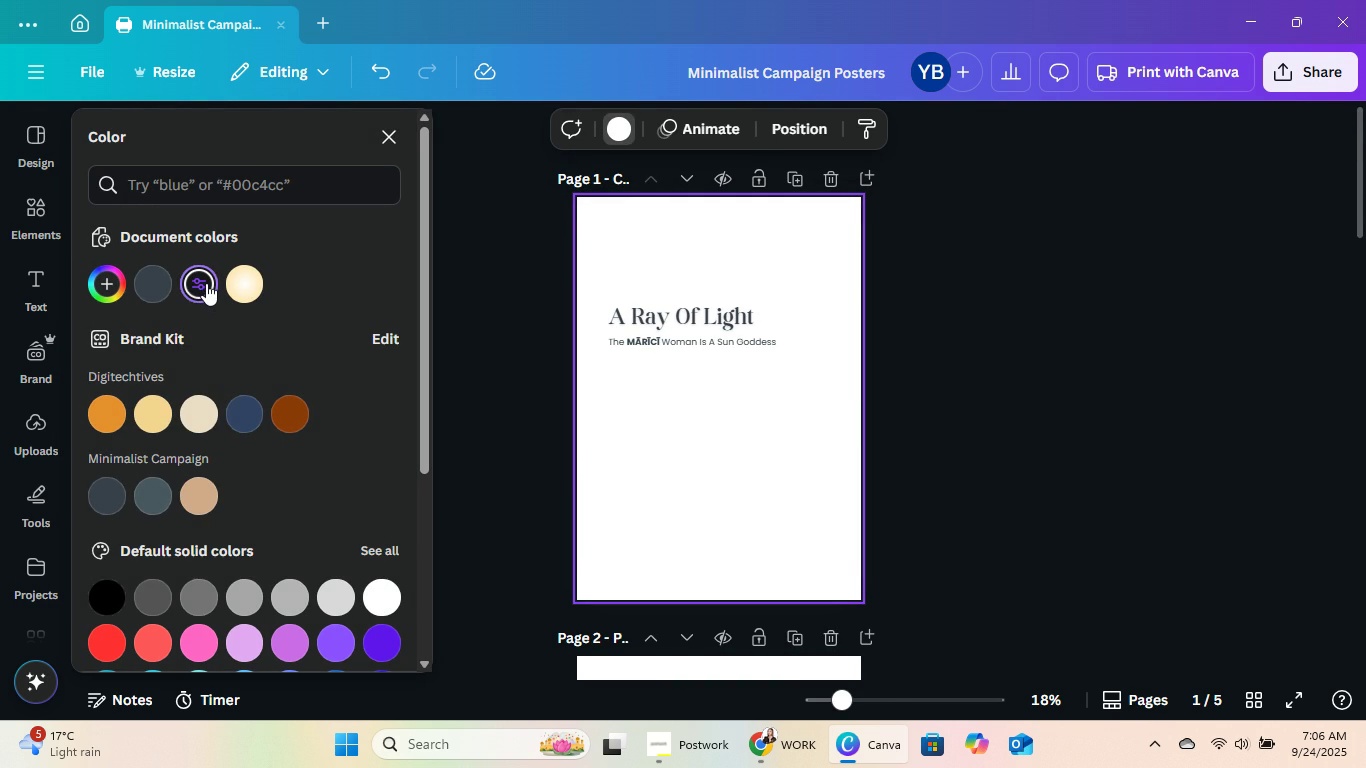 
left_click([206, 282])